 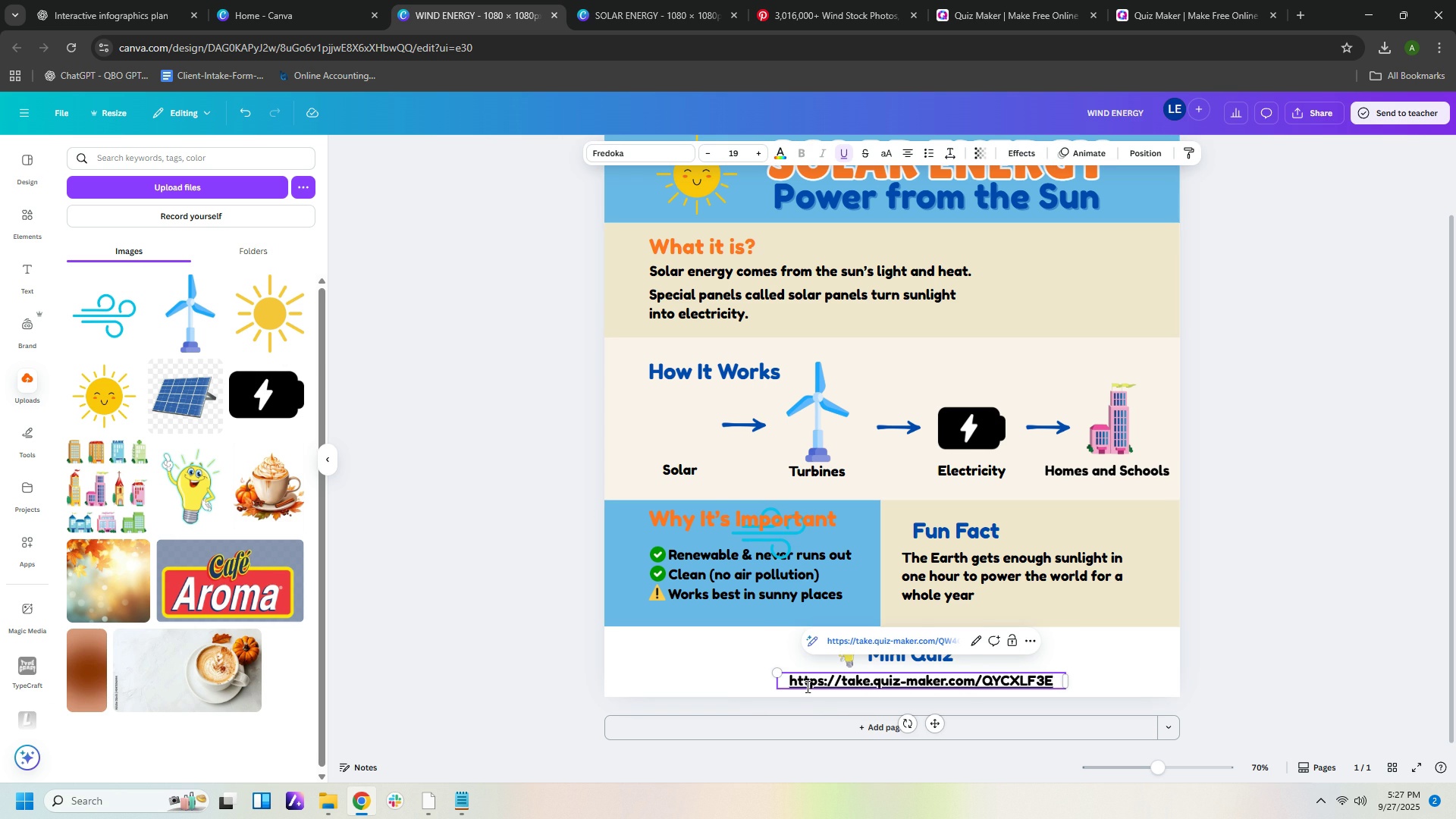 
left_click([949, 637])
 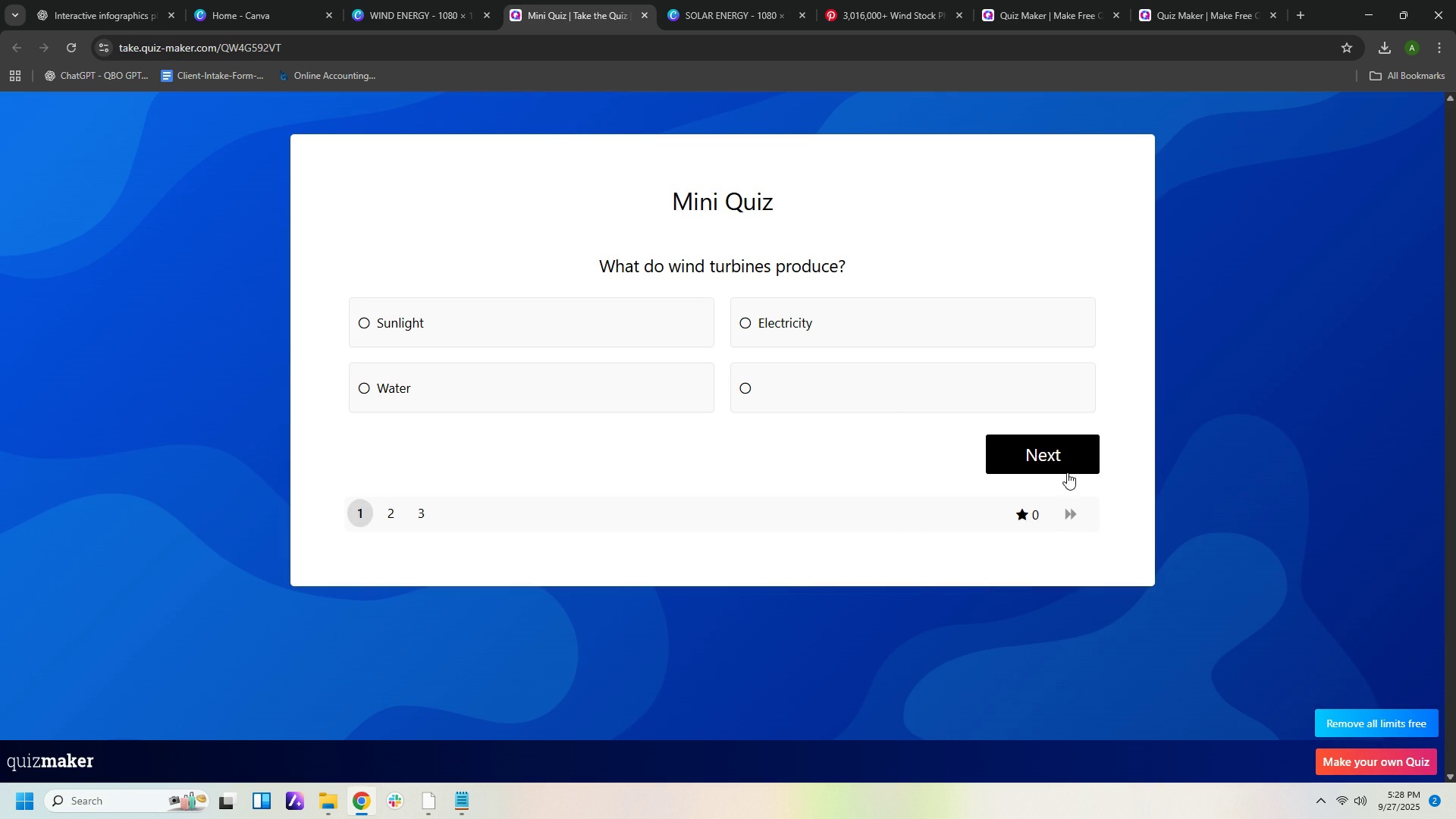 
left_click([1053, 451])
 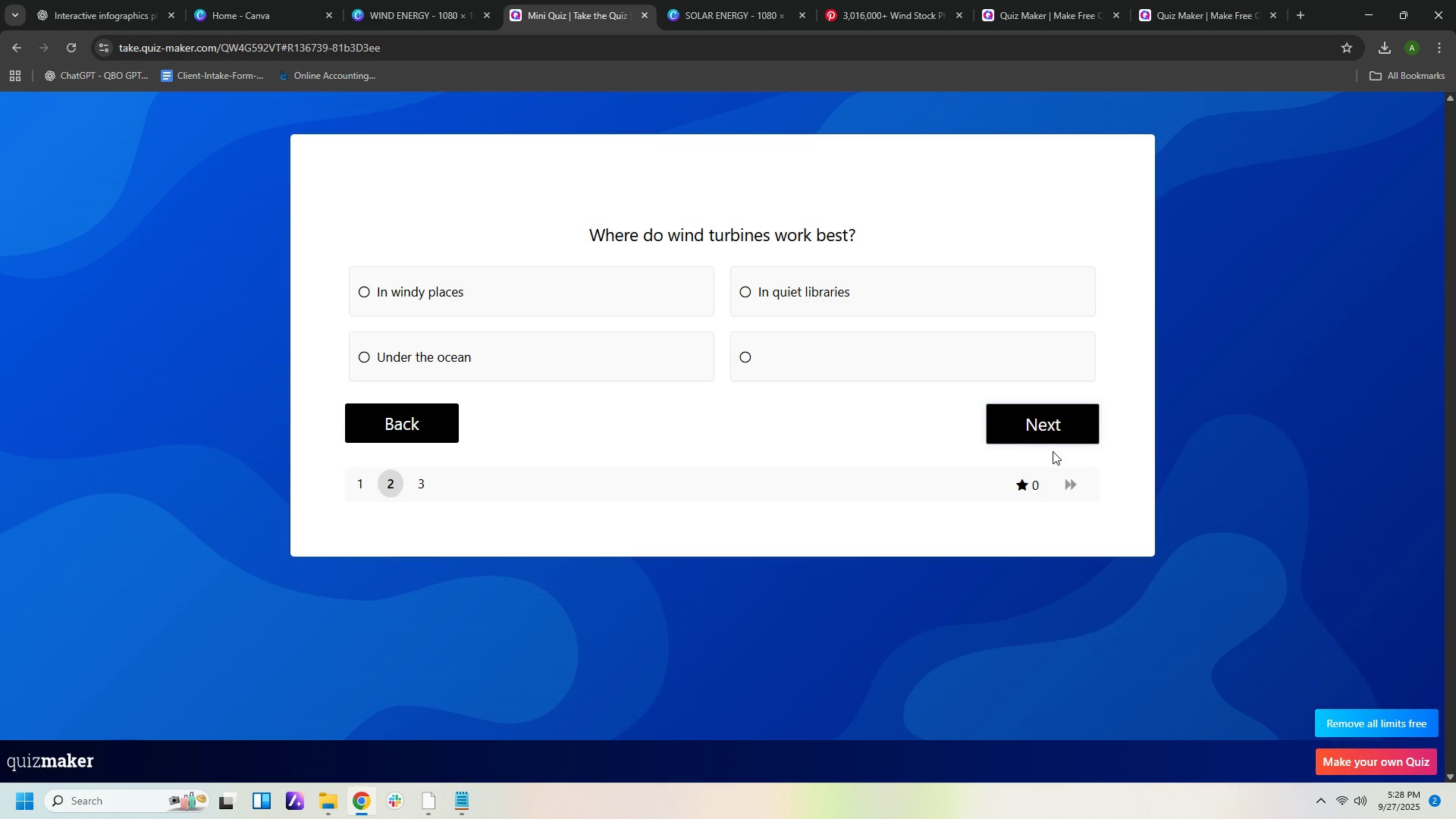 
left_click([1053, 451])
 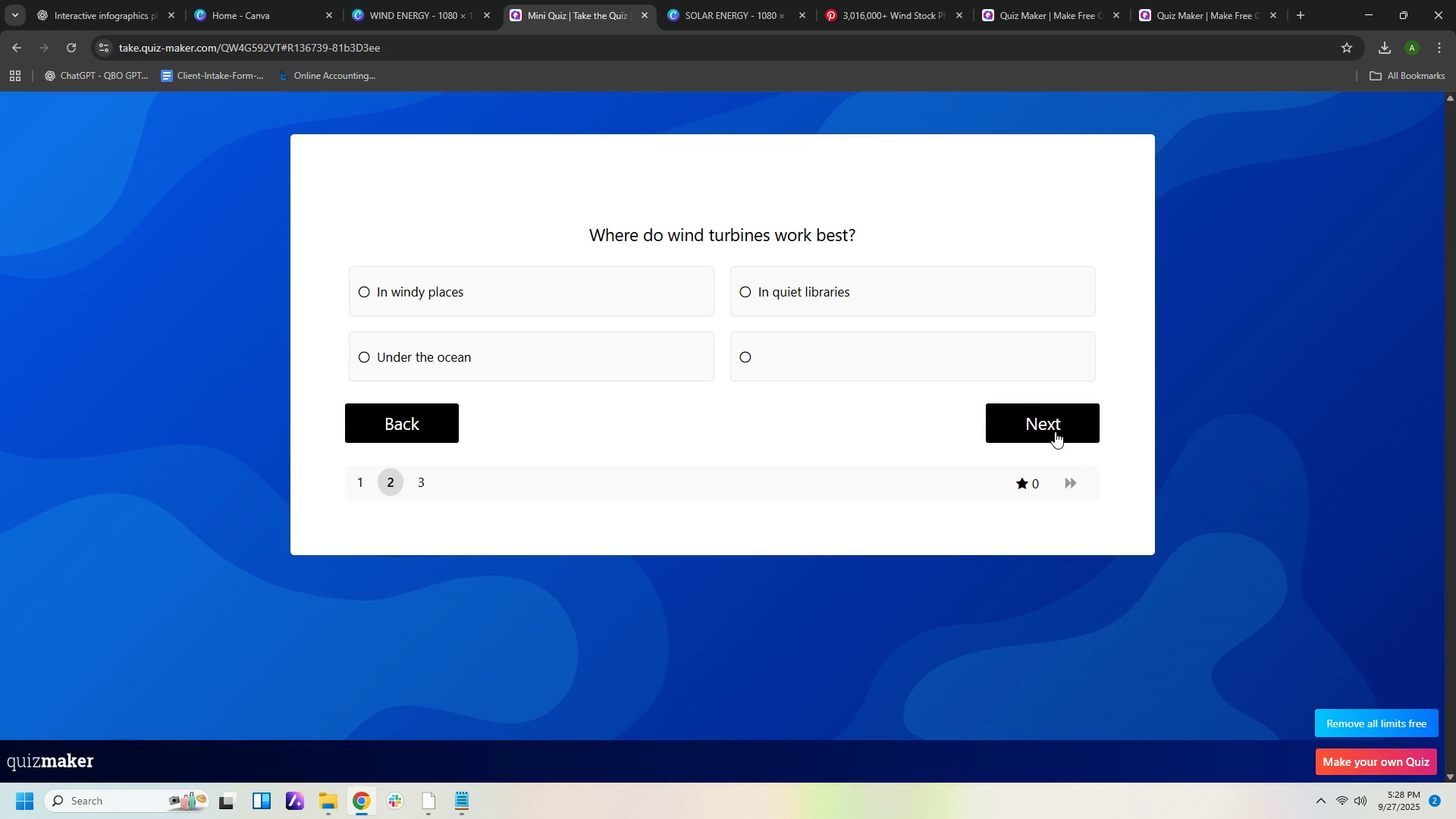 
left_click([1055, 431])
 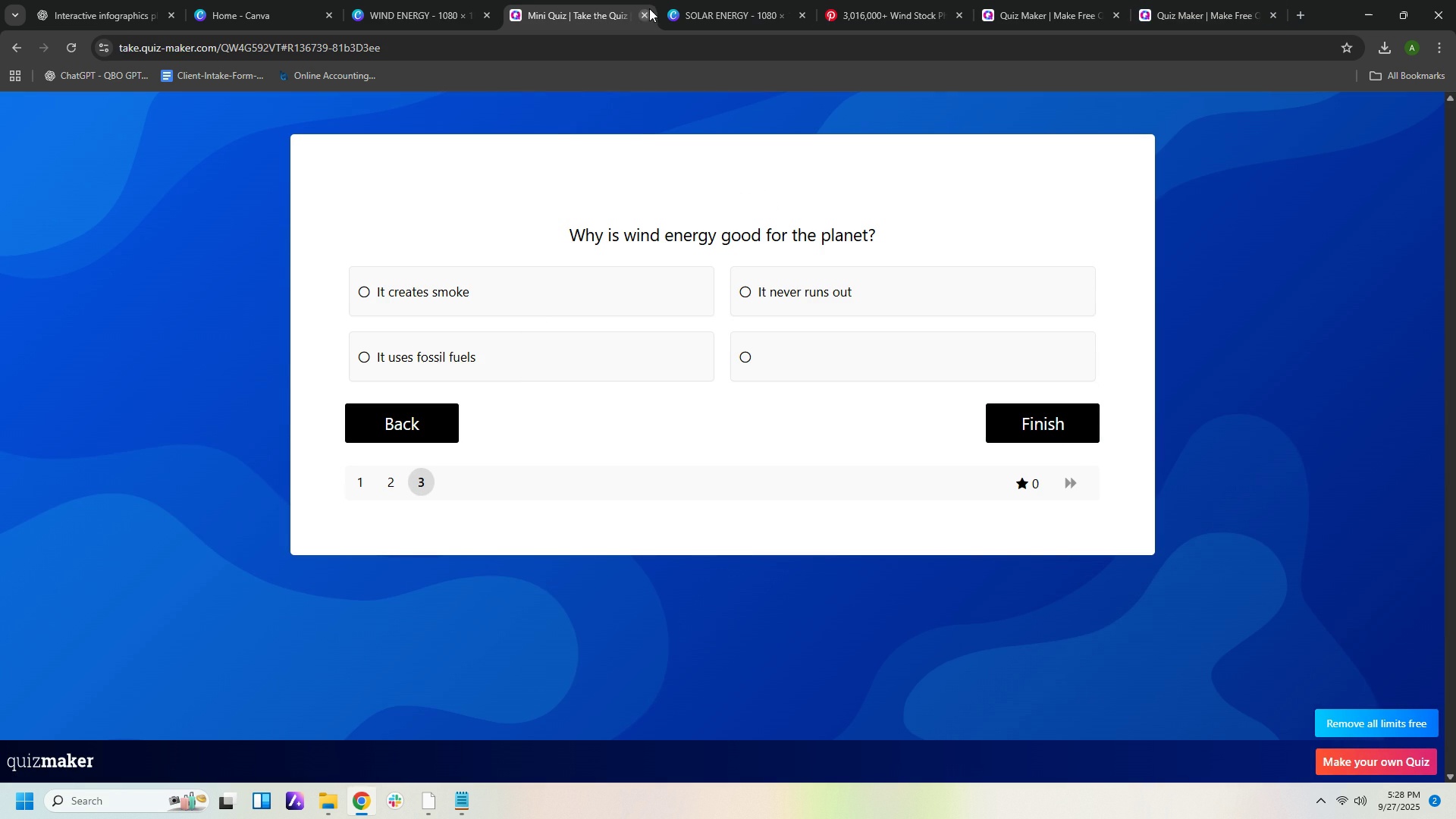 
left_click([644, 14])
 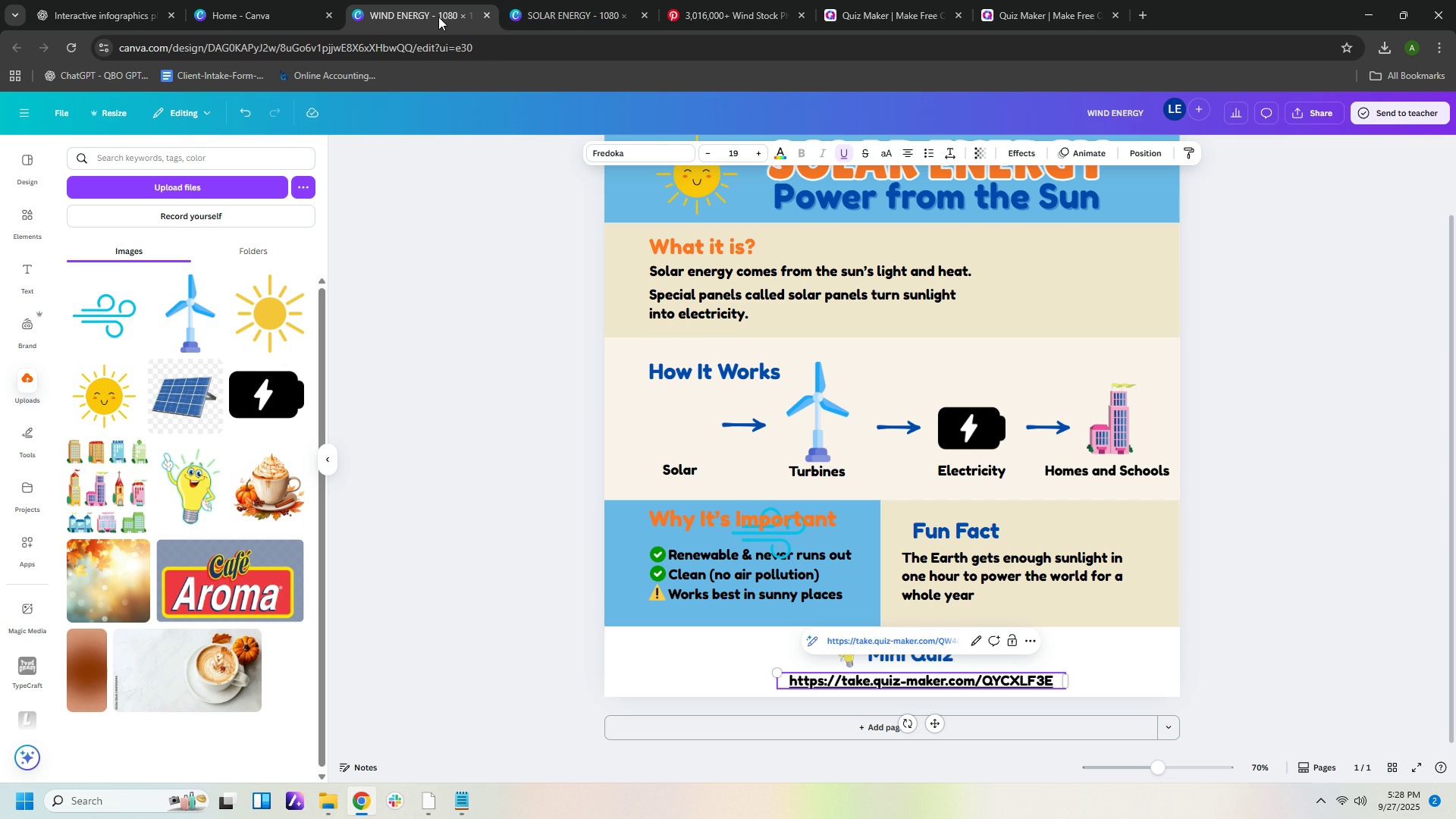 
left_click([439, 17])
 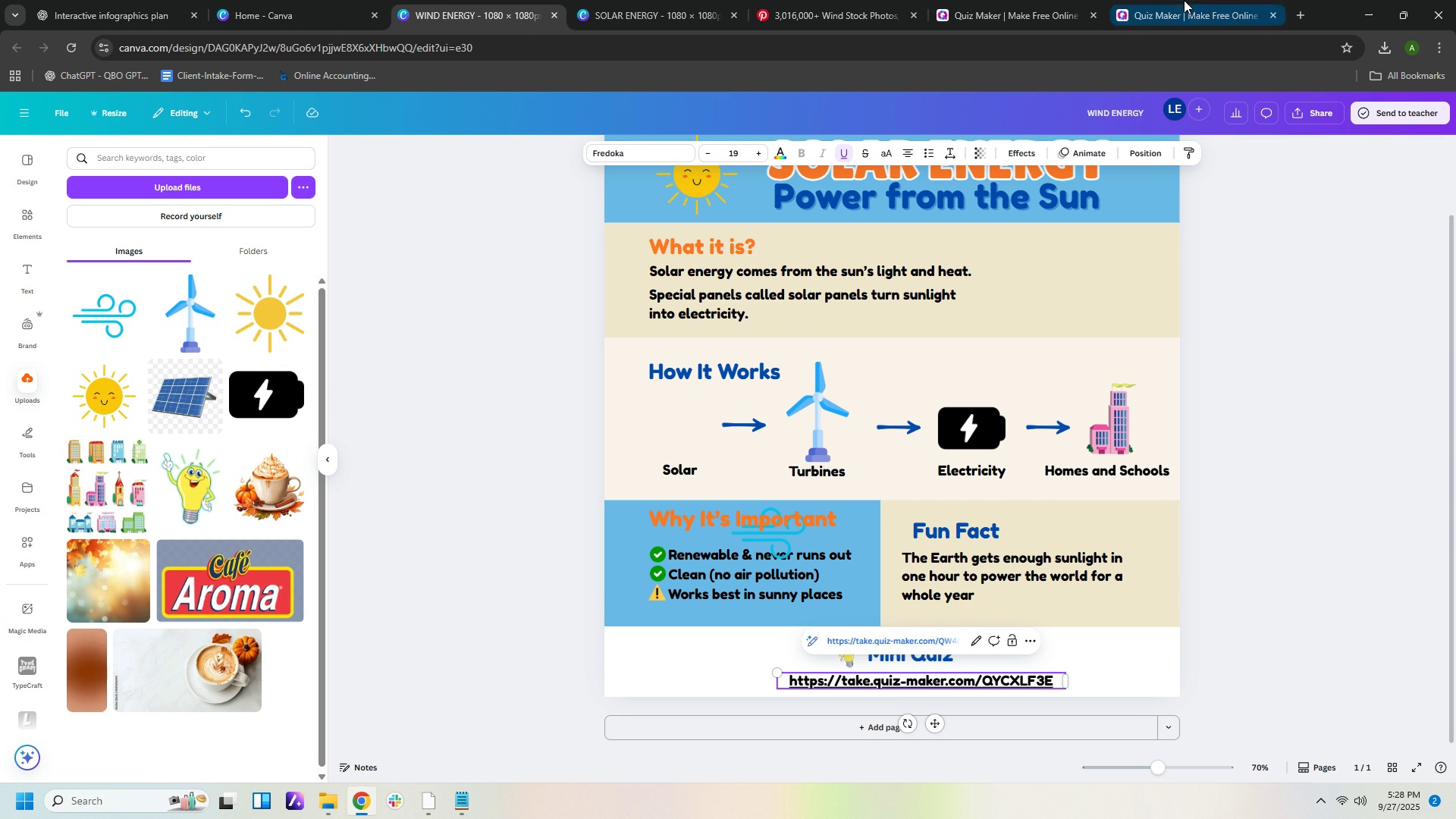 
left_click([1190, 15])
 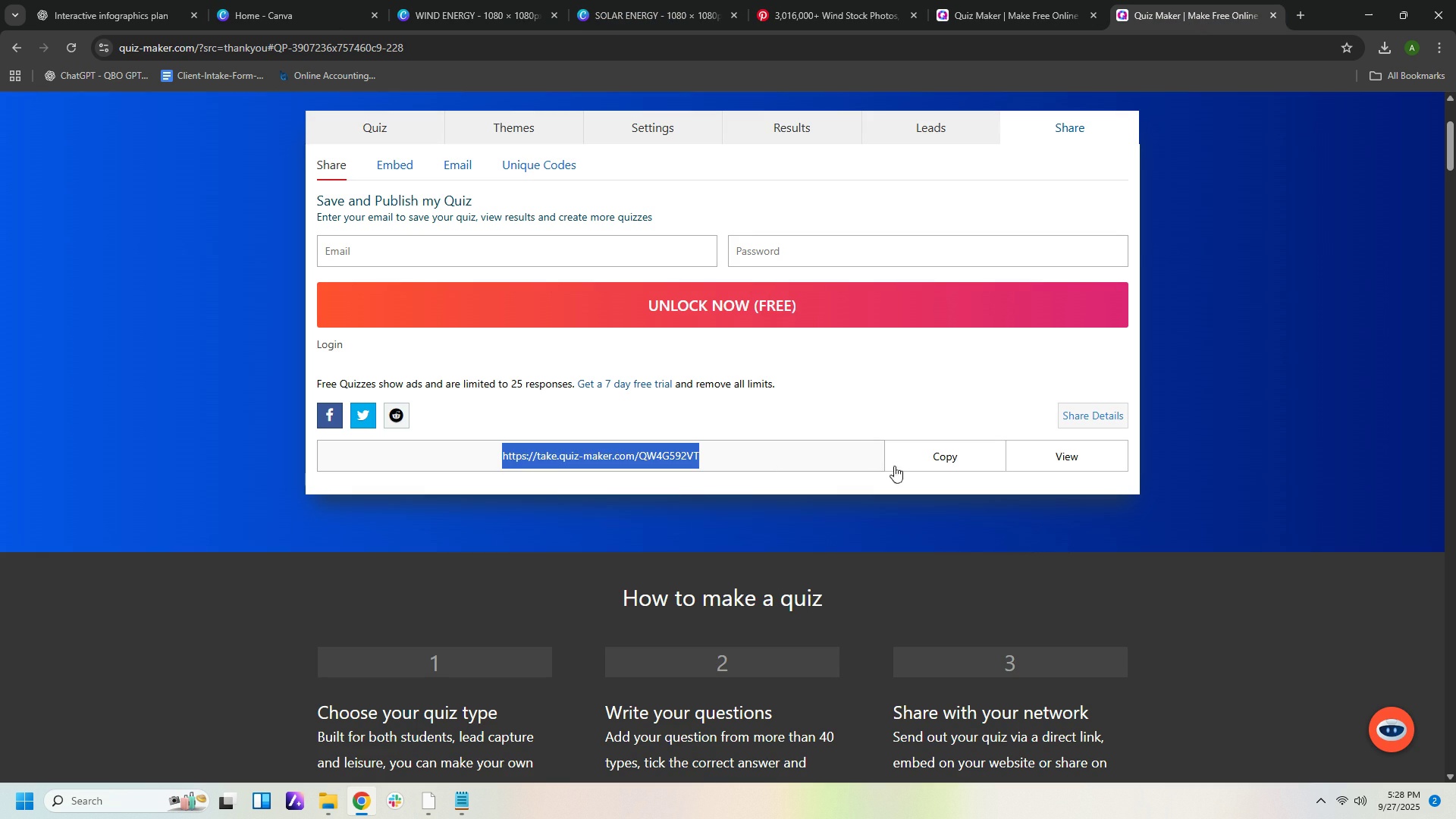 
left_click([927, 464])
 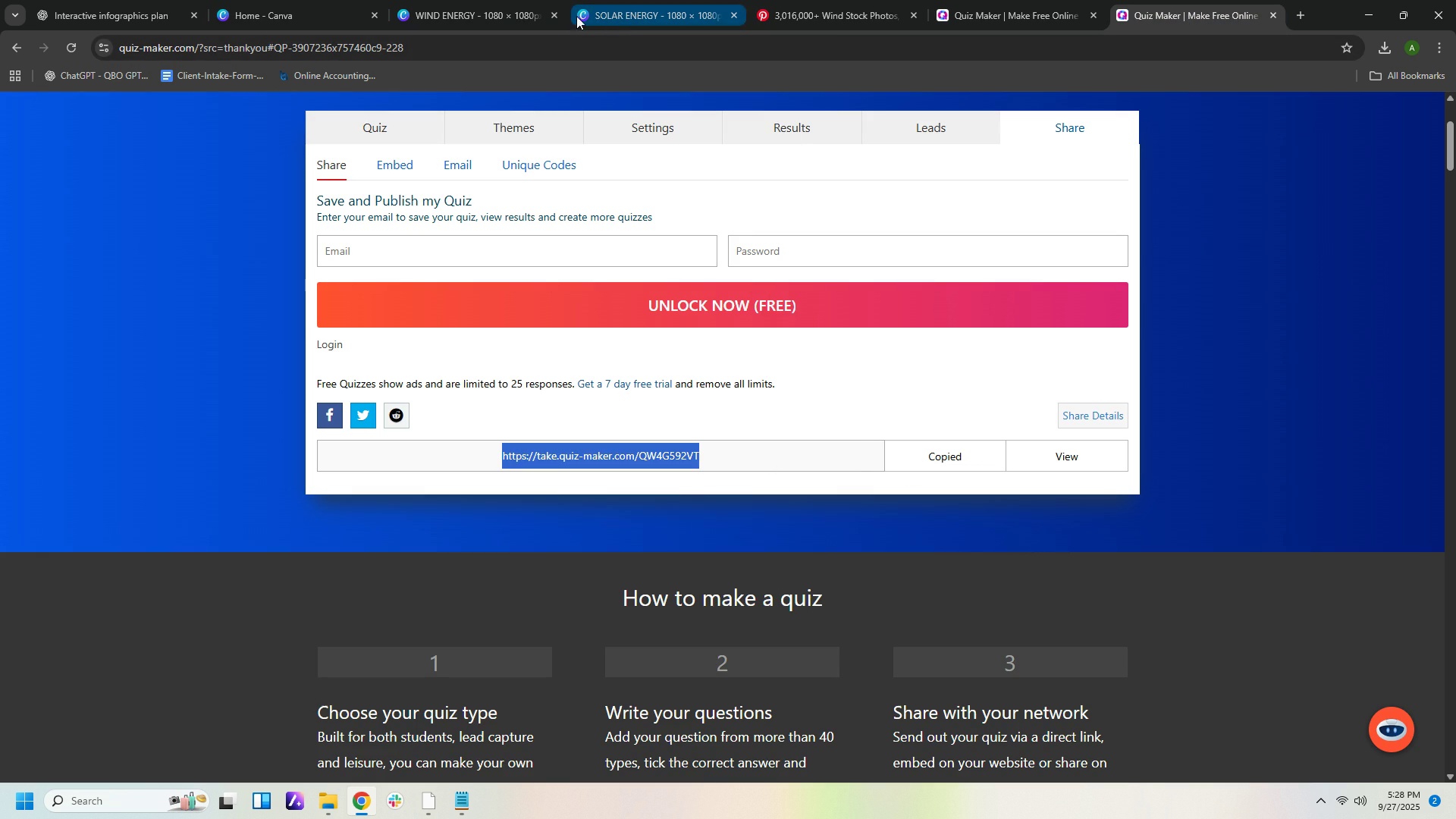 
left_click([503, 14])